 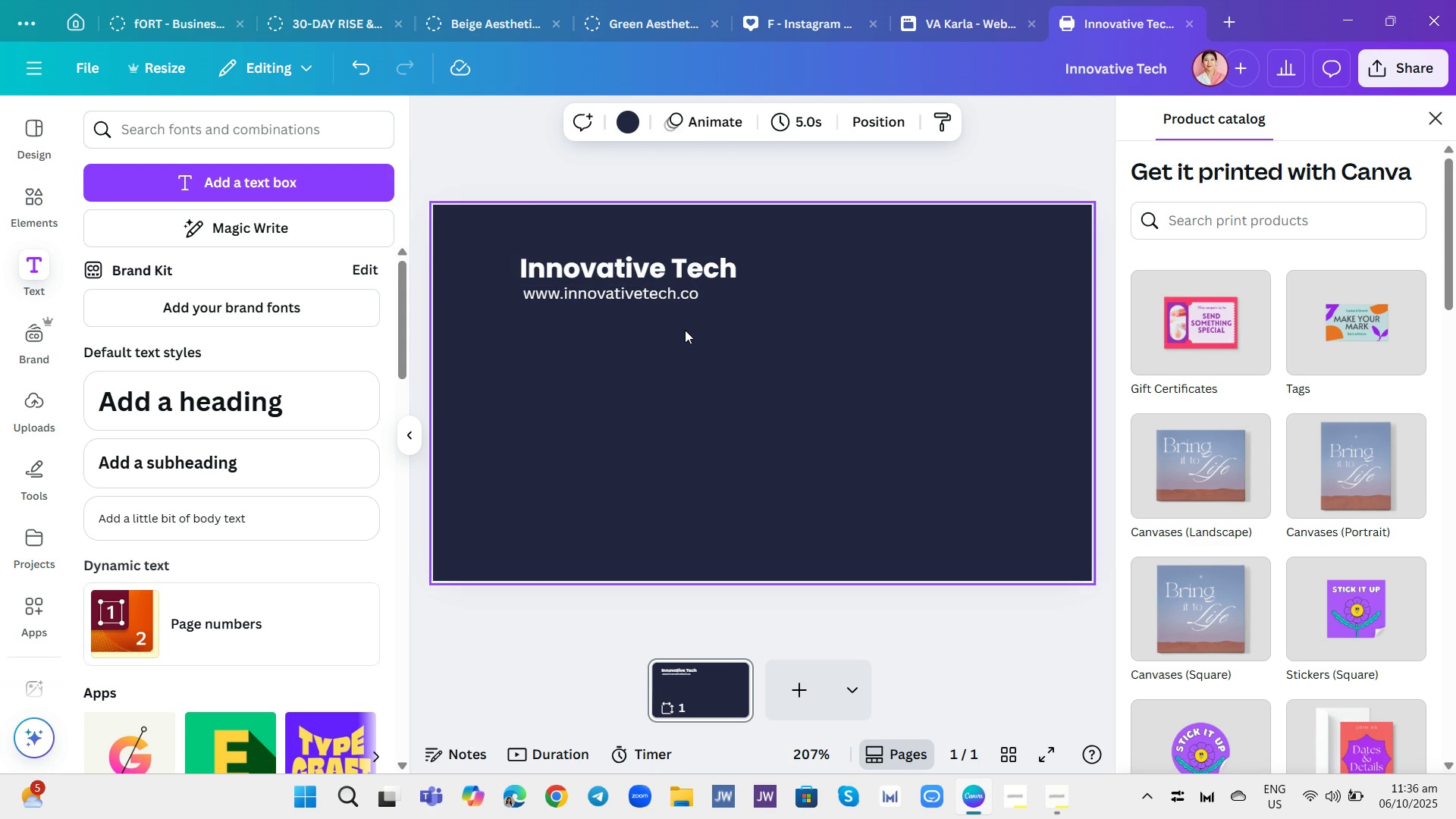 
left_click([737, 306])
 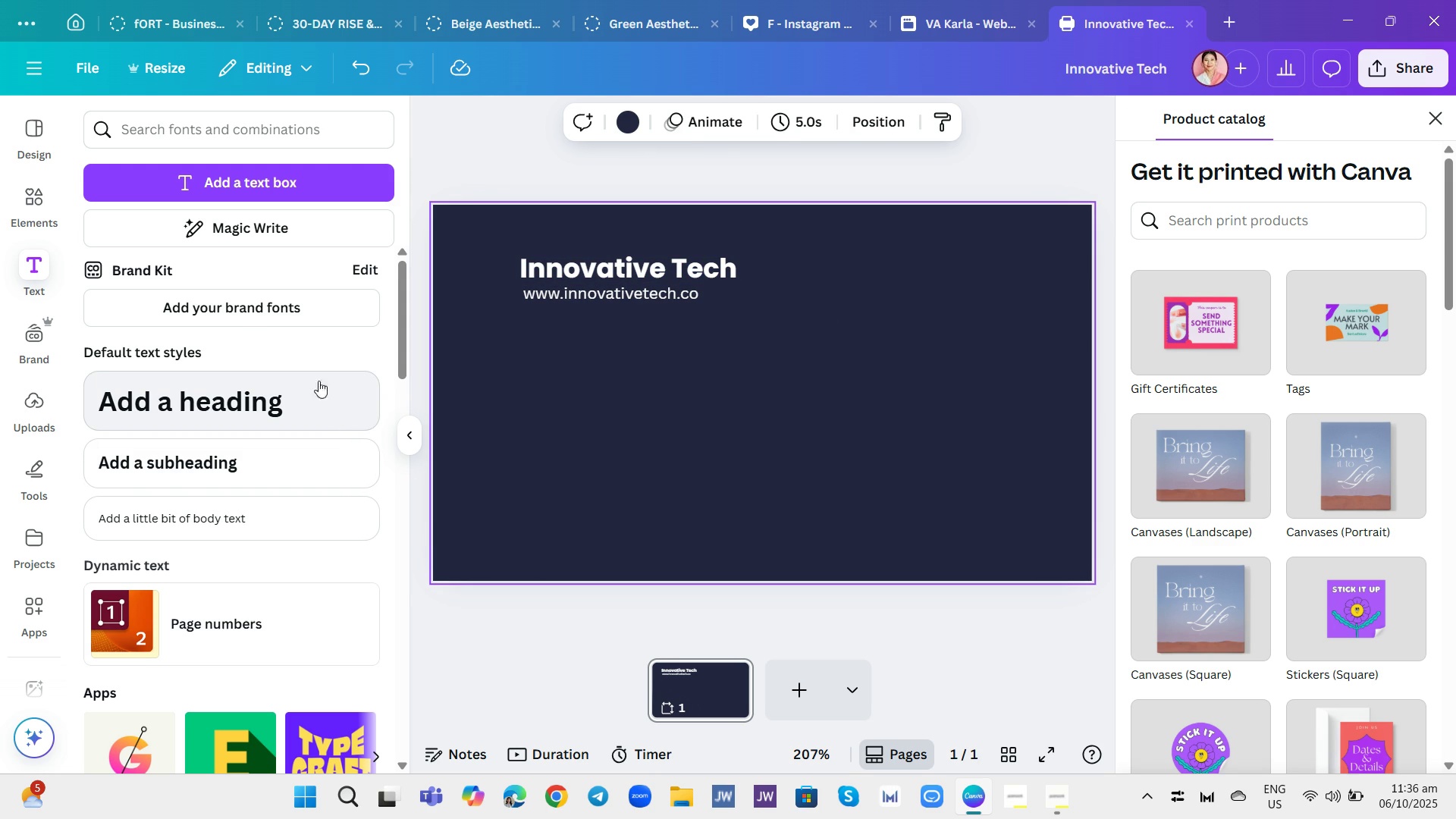 
wait(5.05)
 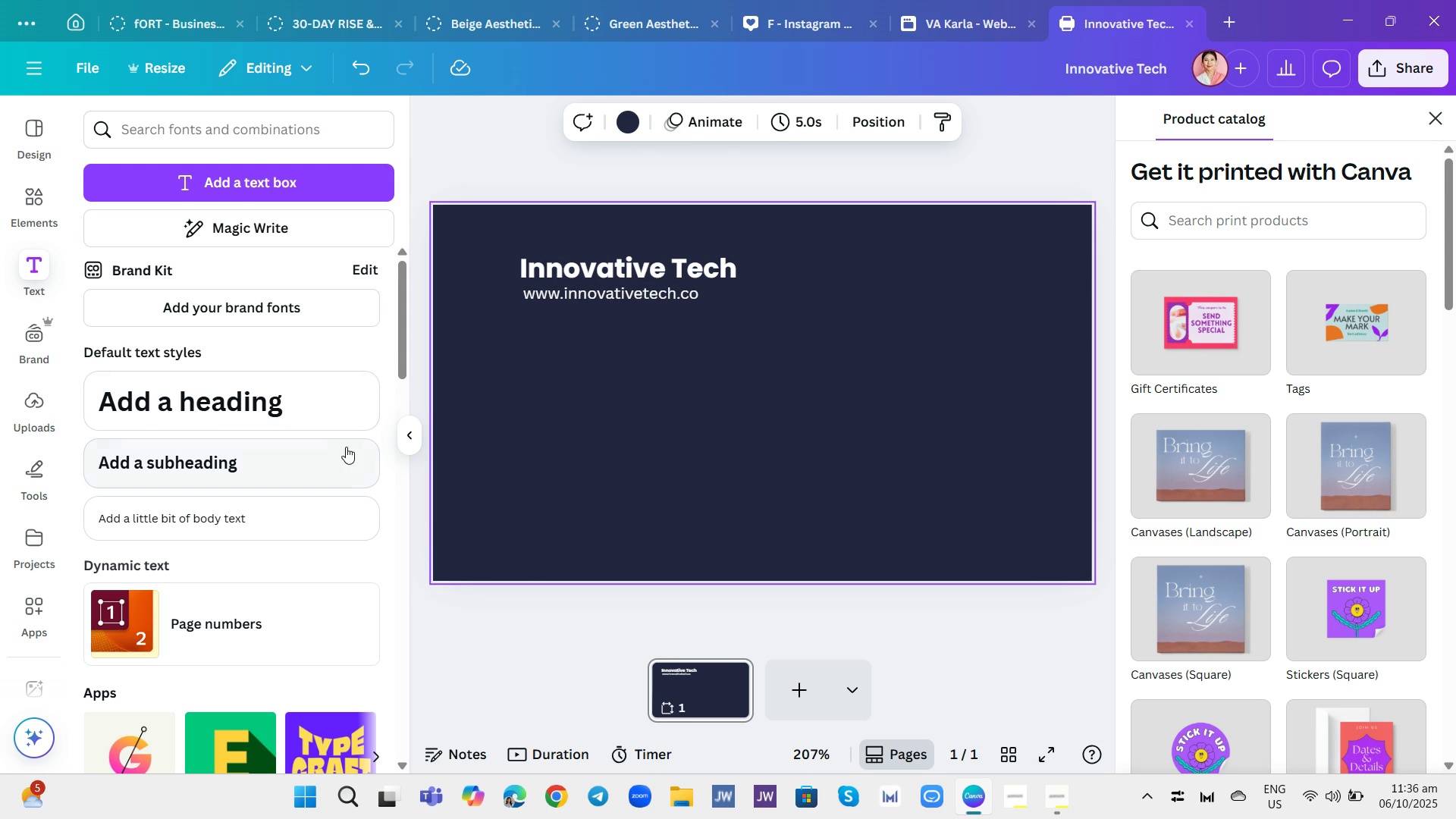 
left_click([36, 202])
 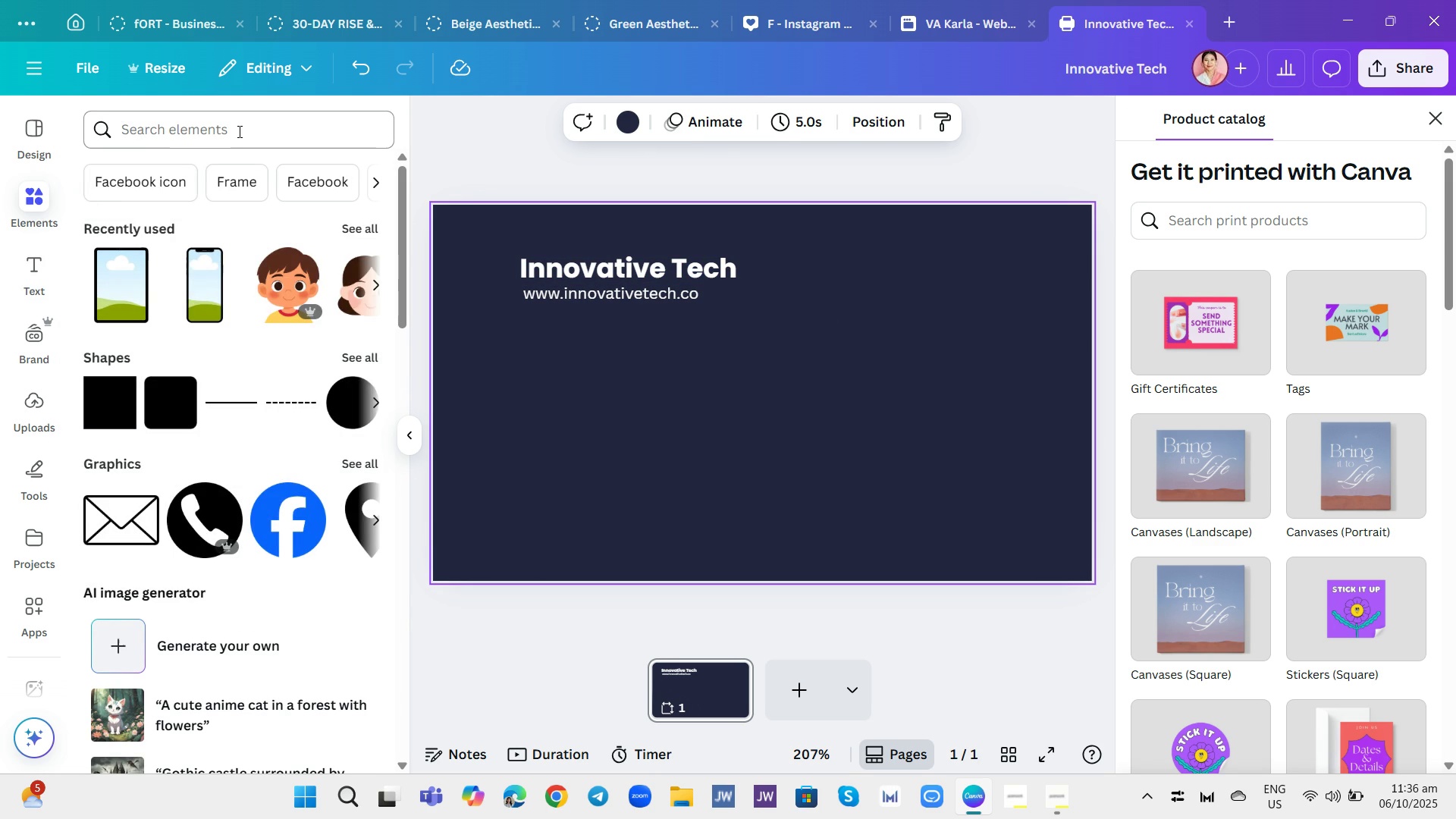 
left_click([238, 131])
 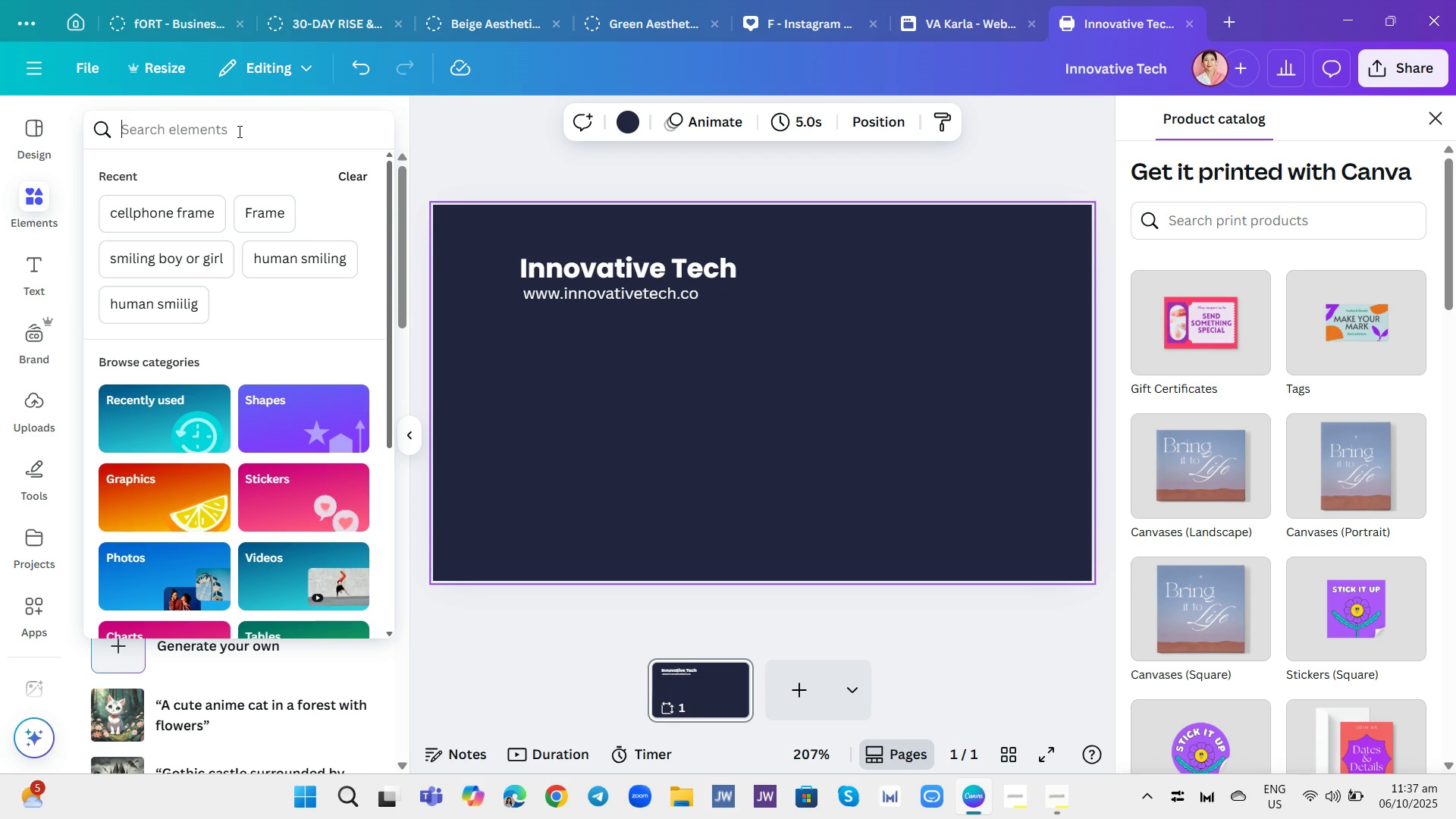 
wait(40.22)
 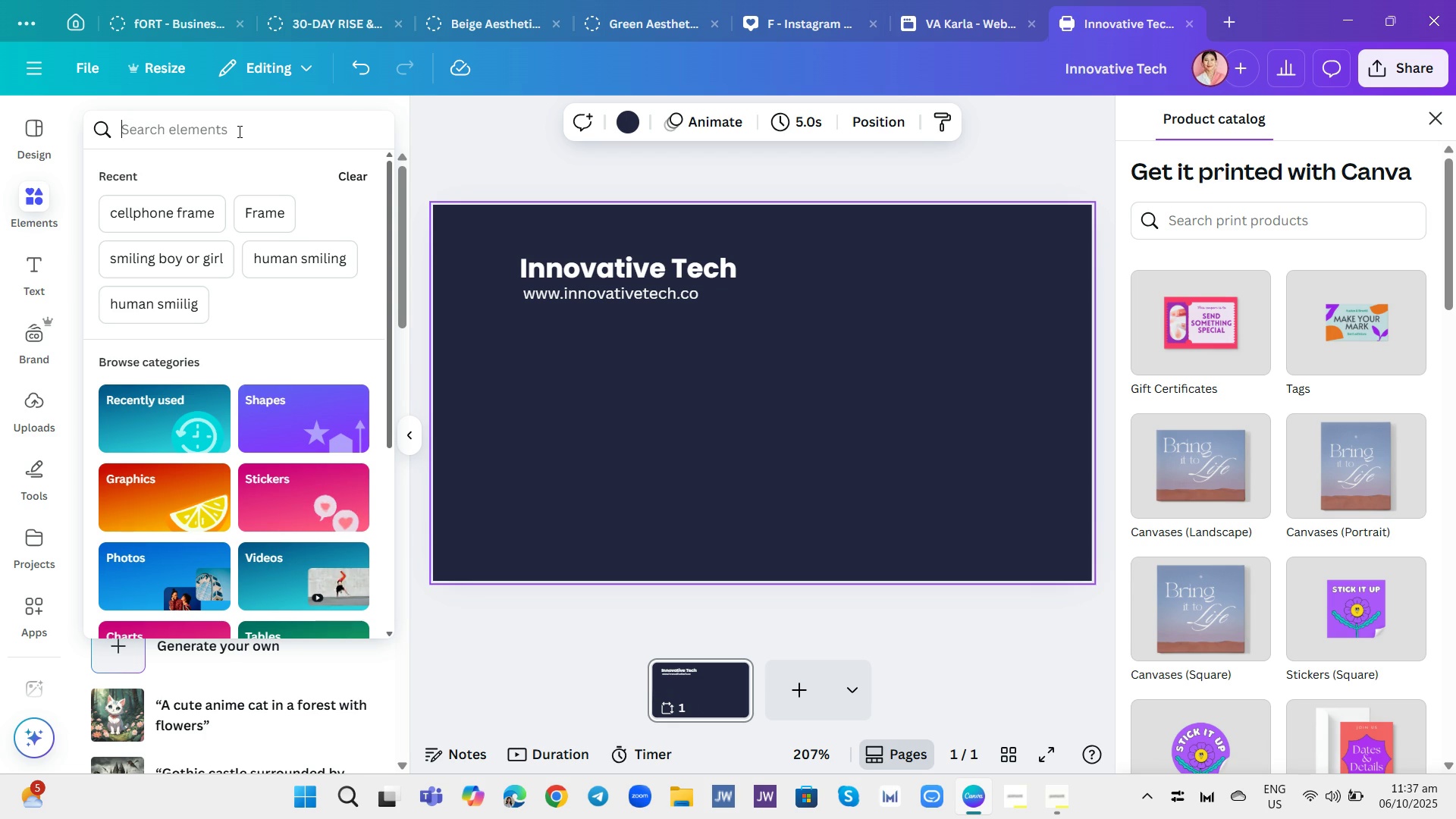 
type(networl)
key(Backspace)
type( )
key(Backspace)
type(k node)
 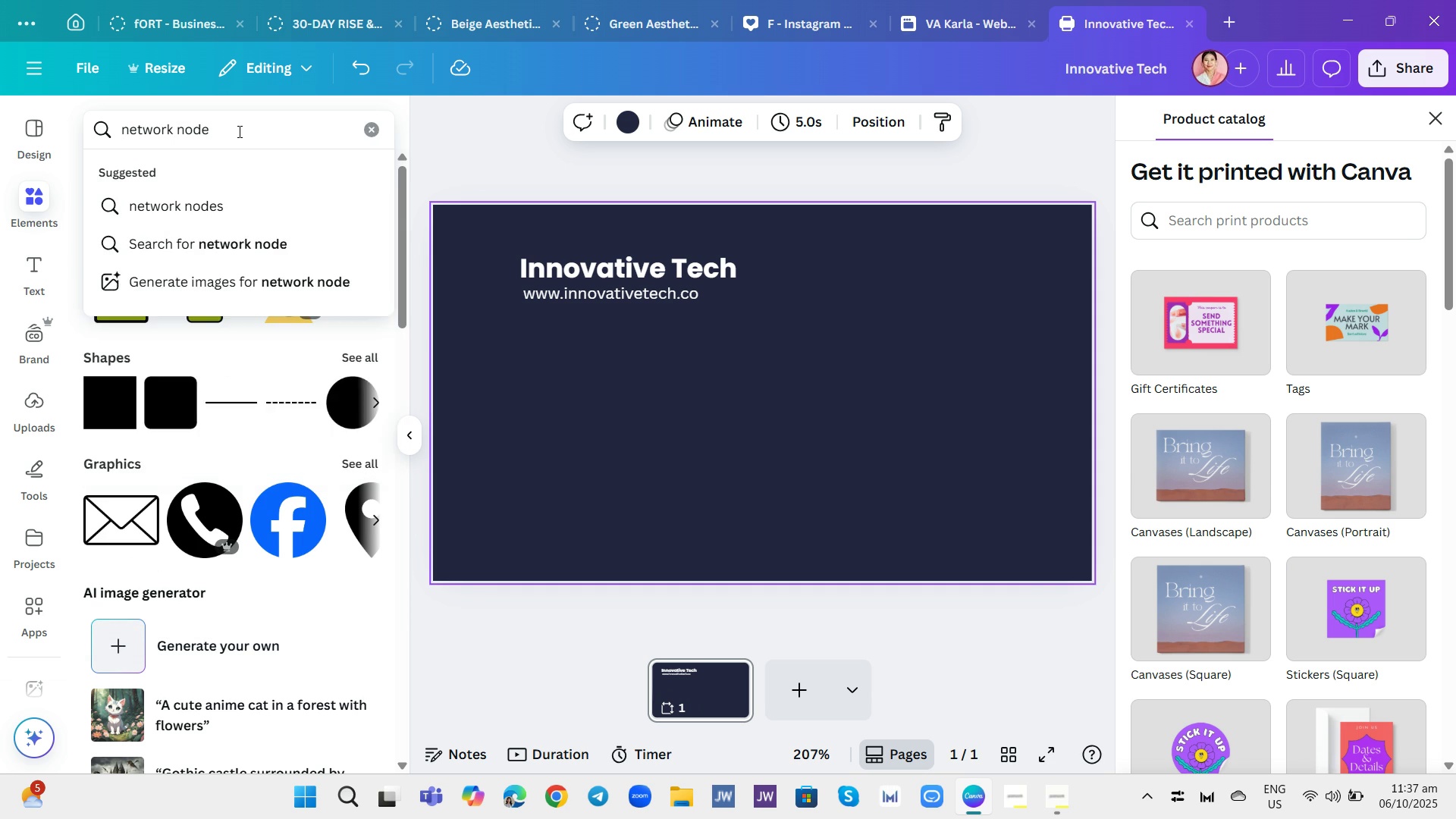 
key(Enter)
 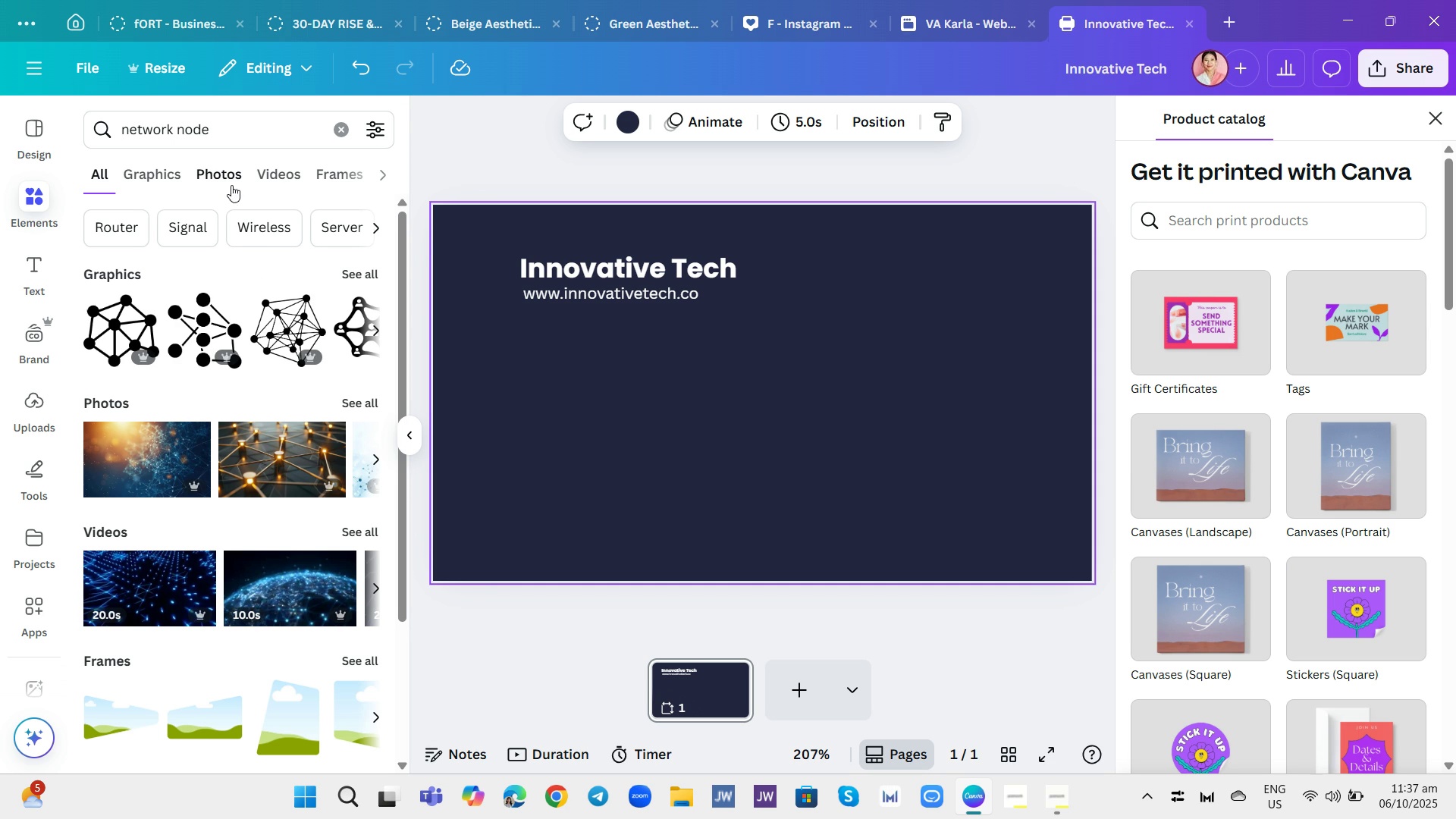 
wait(7.55)
 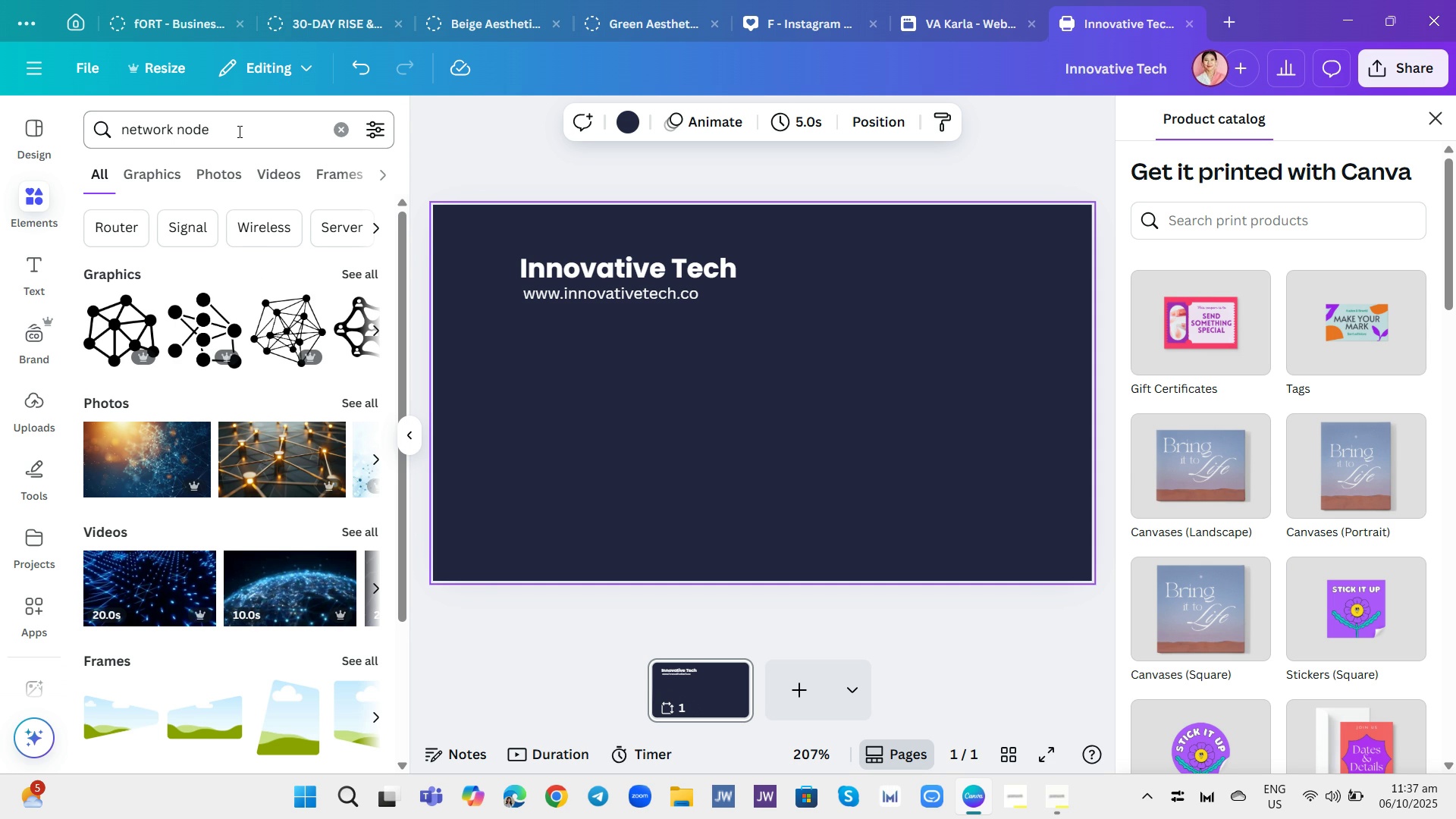 
left_click([164, 177])
 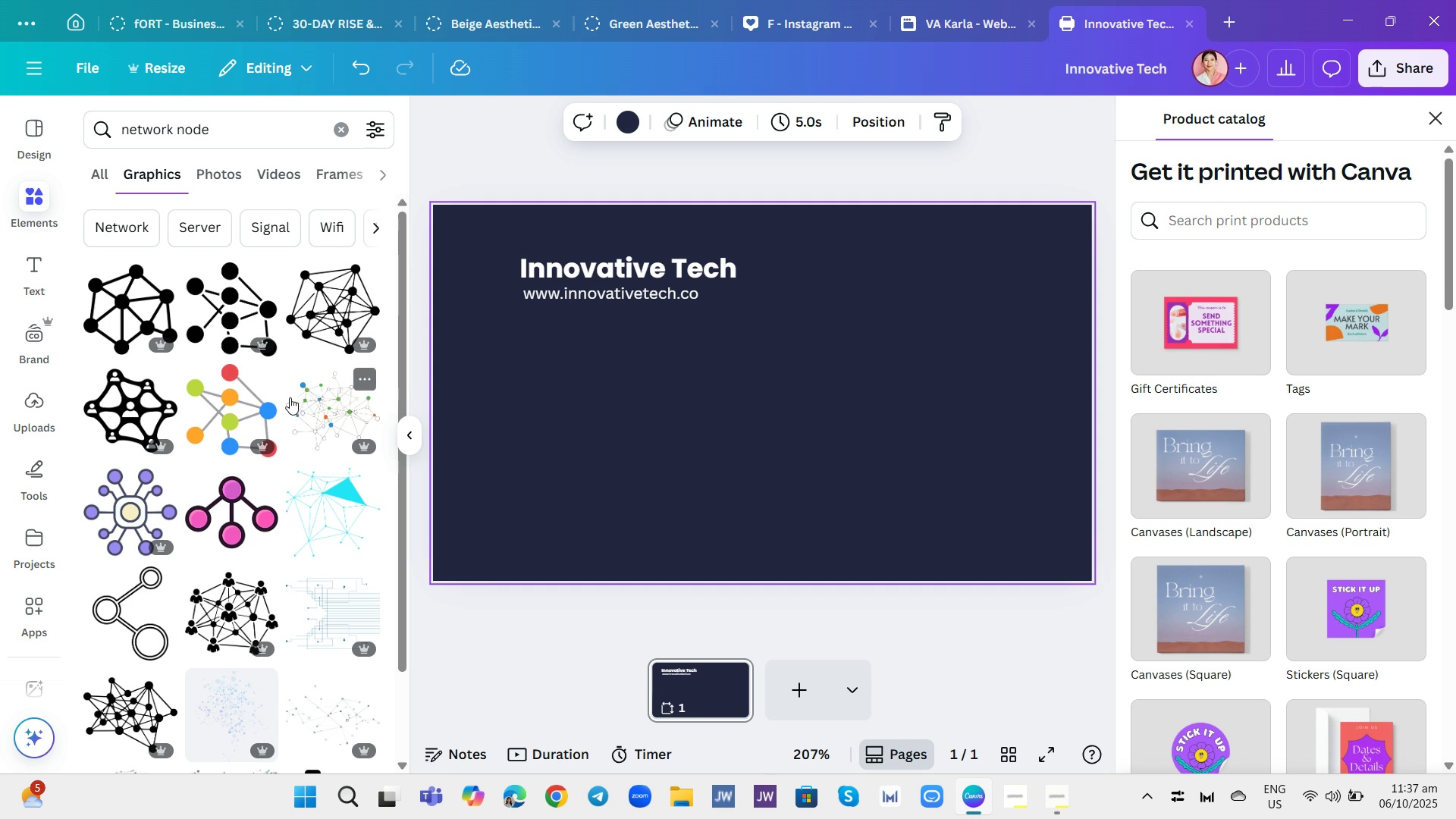 
mouse_move([303, 419])
 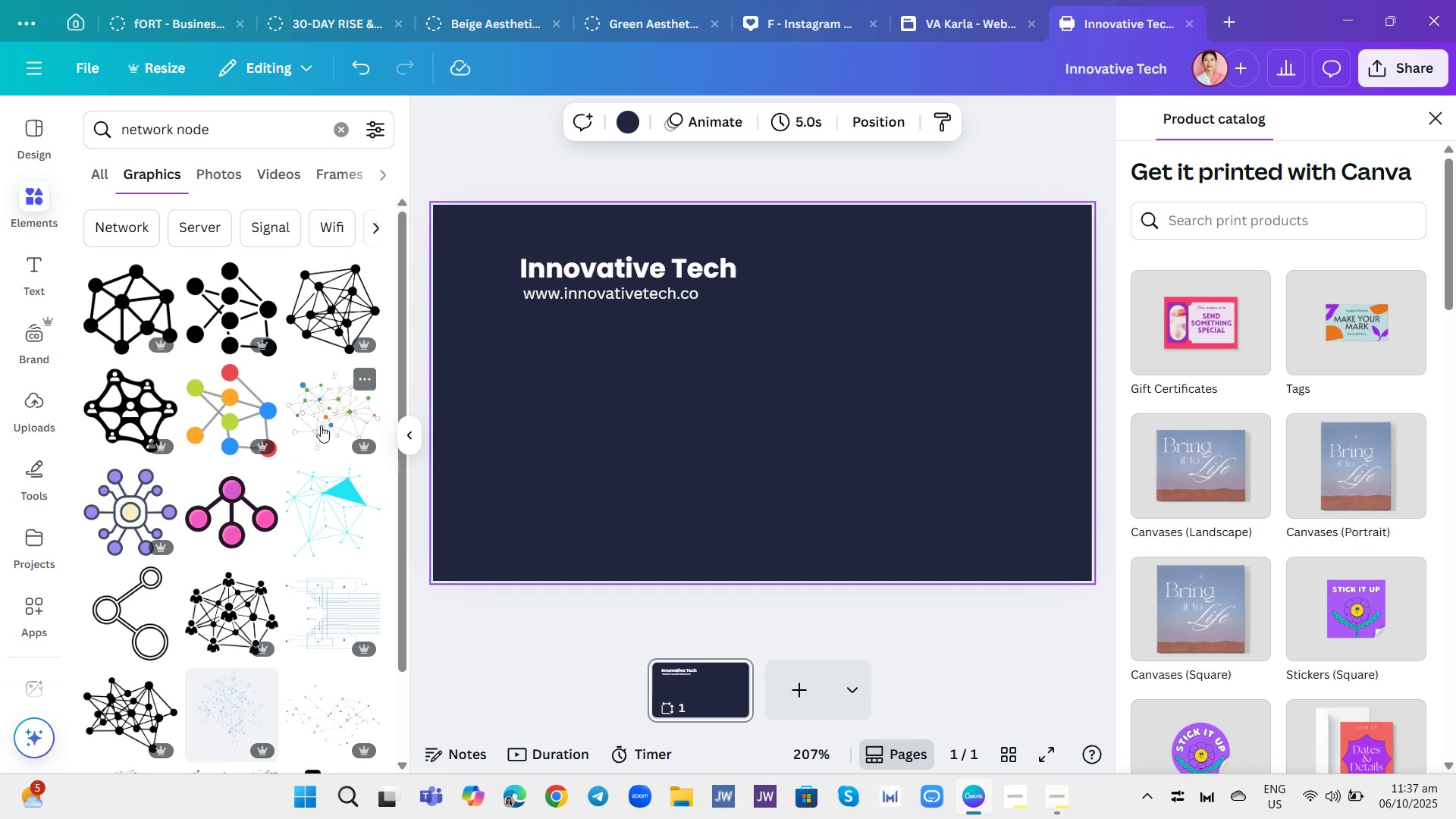 
scroll: coordinate [322, 428], scroll_direction: down, amount: 1.0
 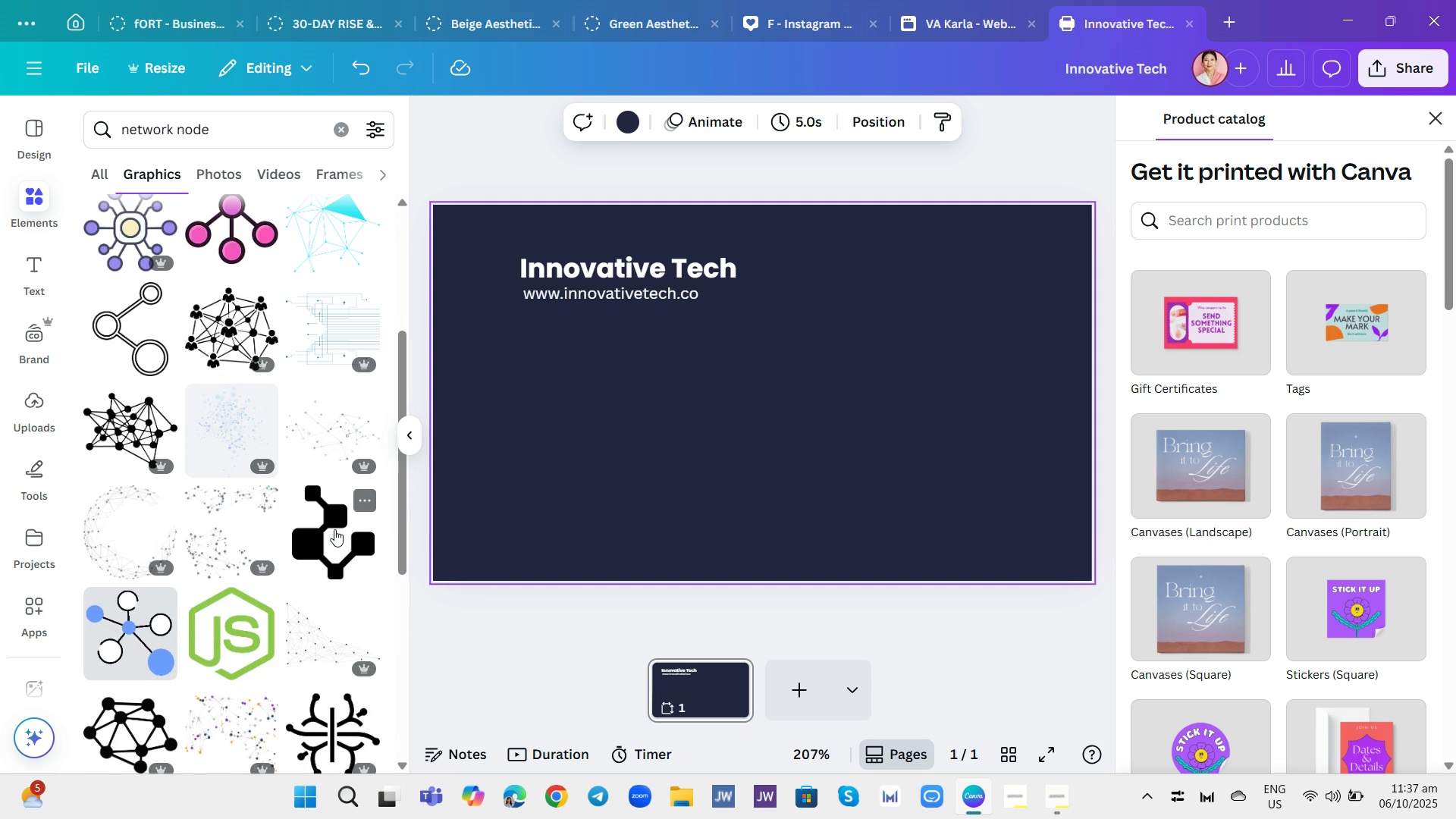 
left_click([334, 529])
 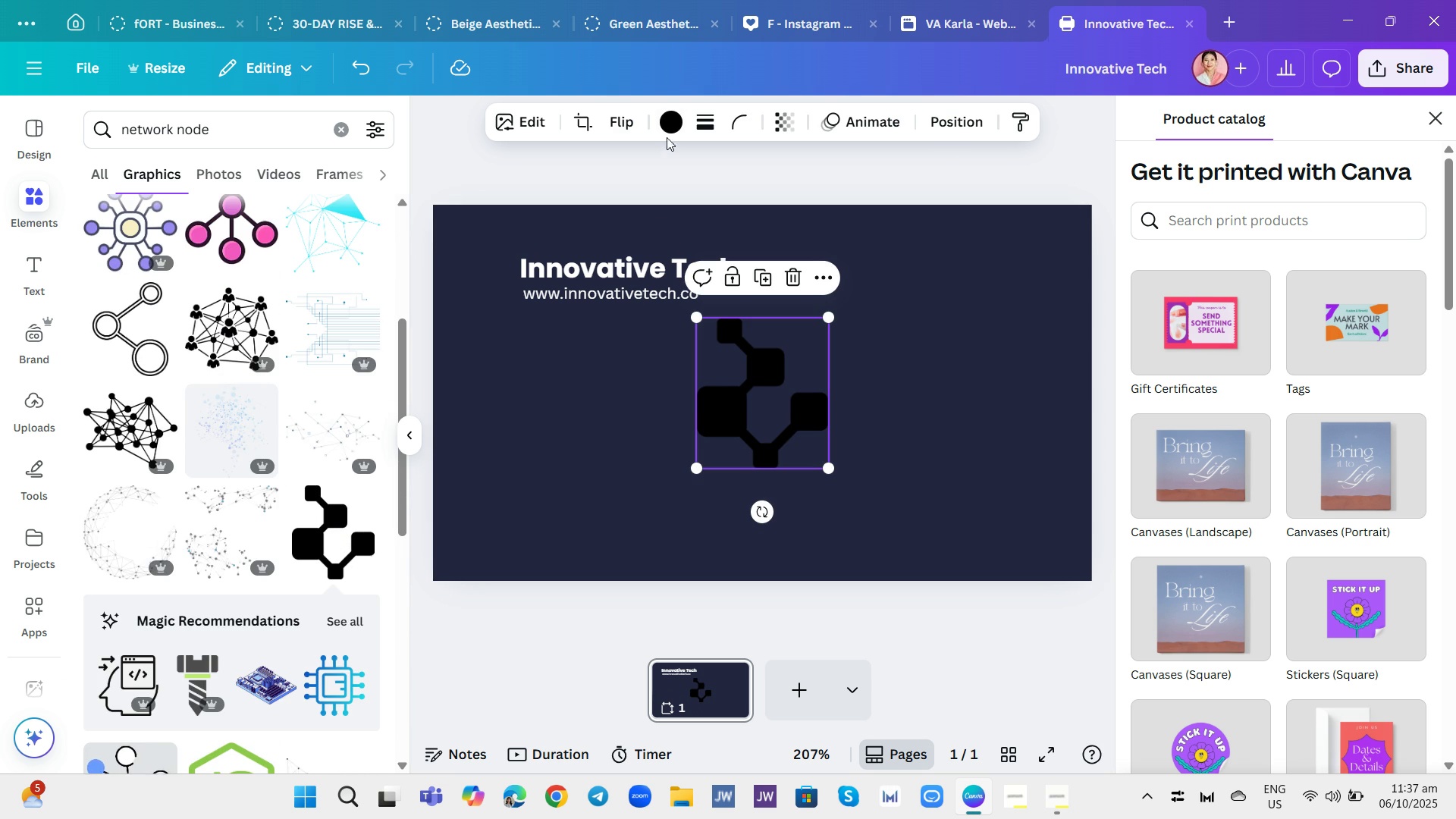 
left_click([669, 130])
 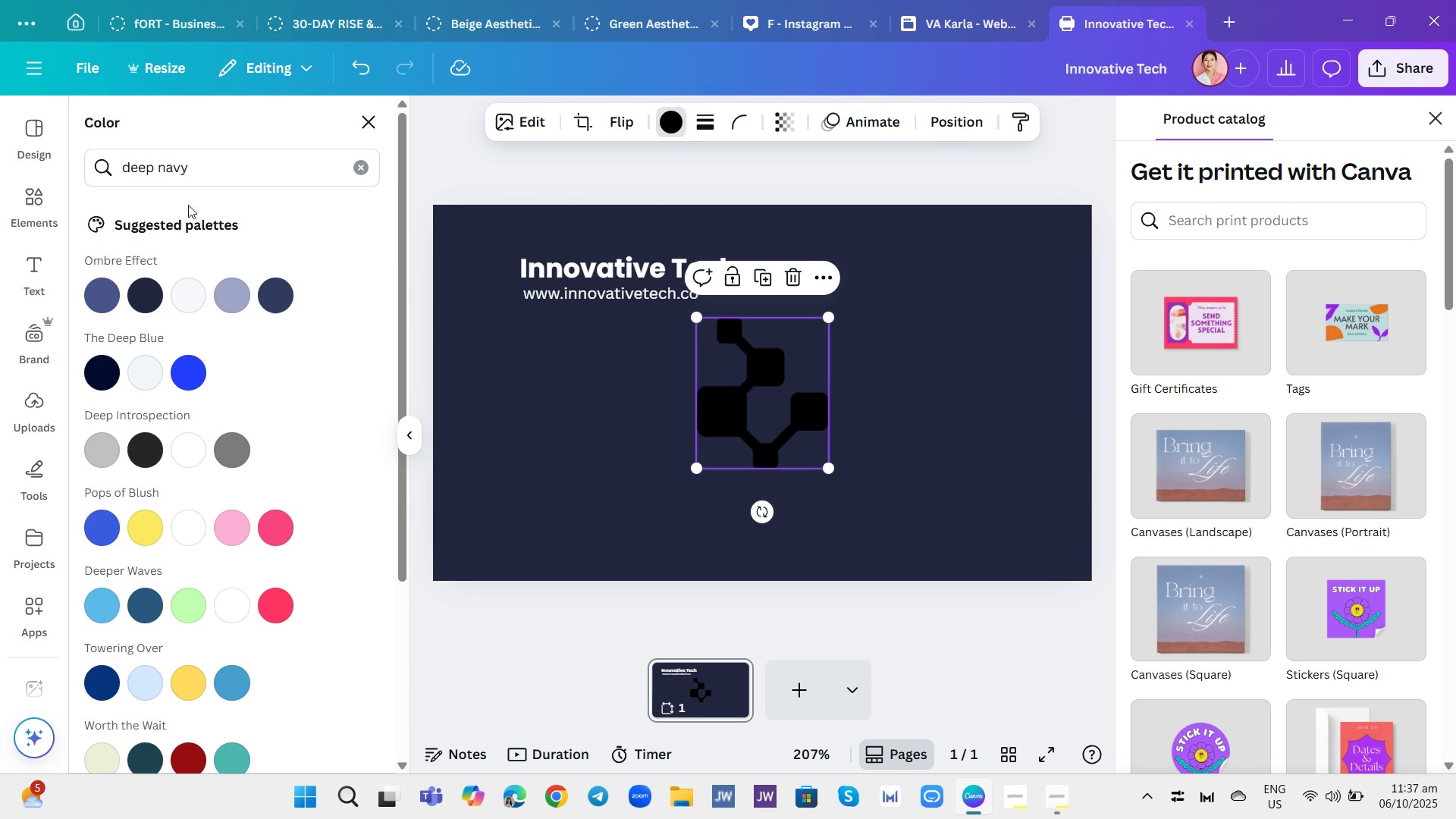 
left_click([206, 176])